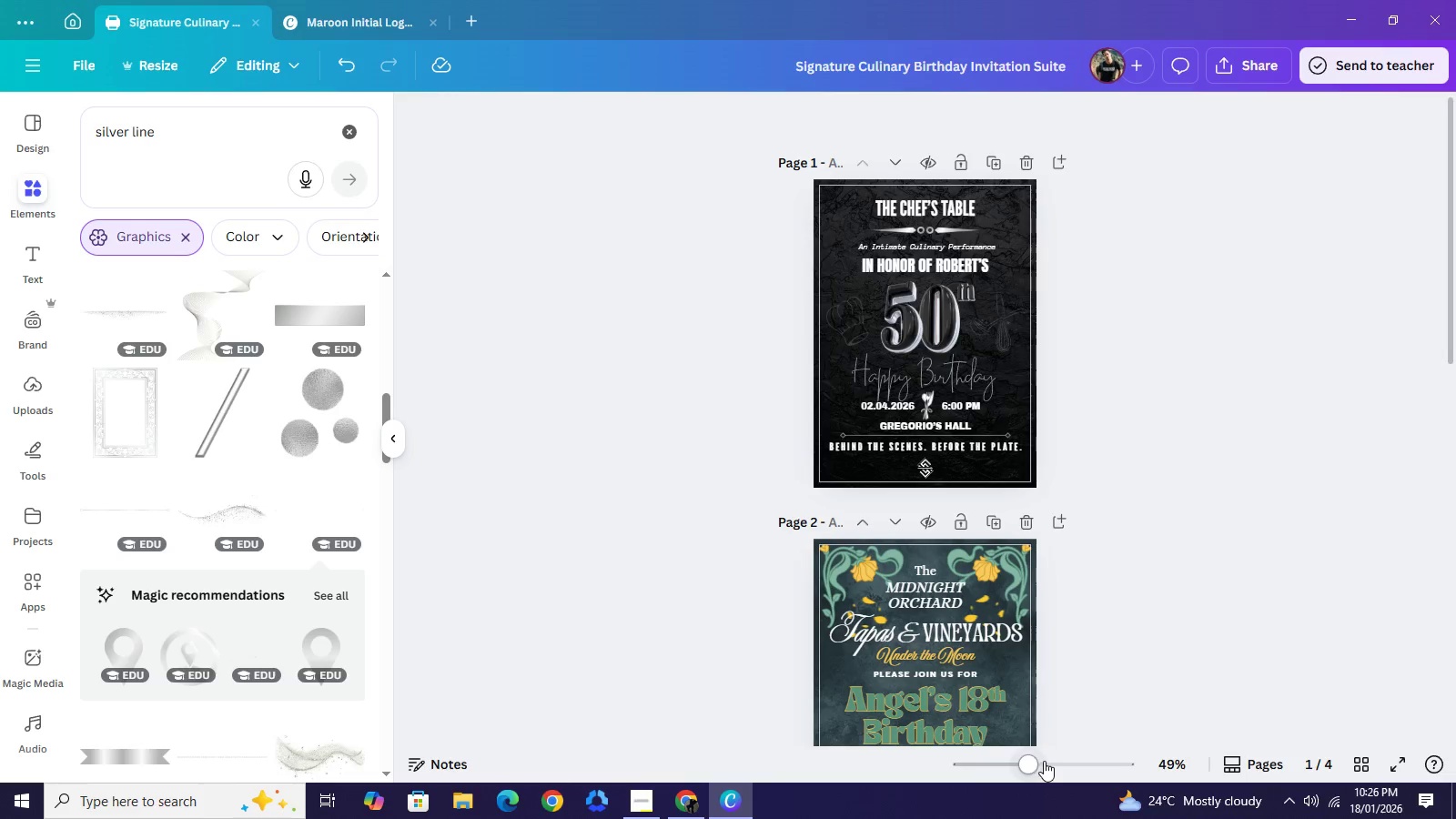 
left_click([1045, 761])
 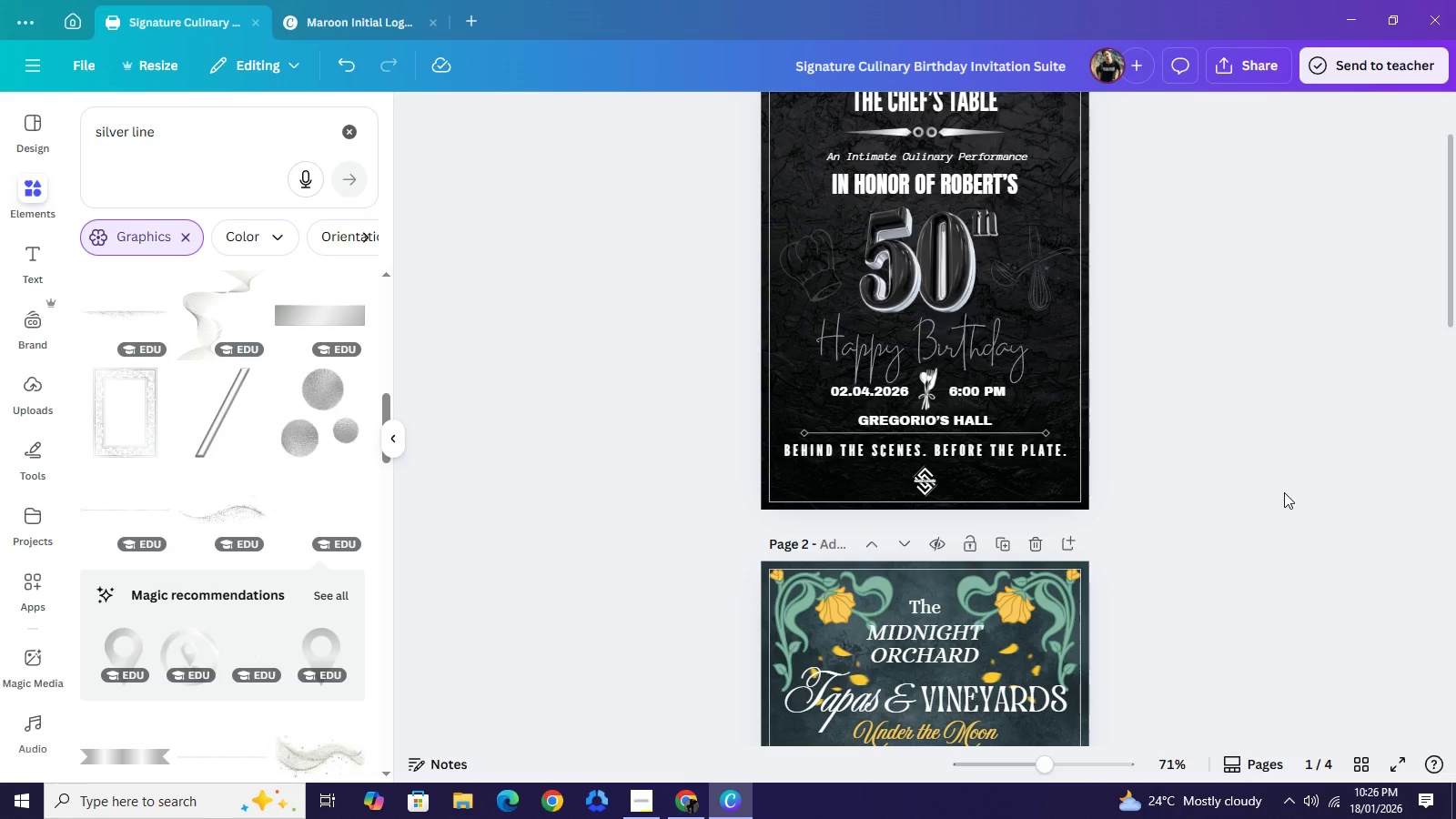 
scroll: coordinate [1284, 492], scroll_direction: up, amount: 1.0
 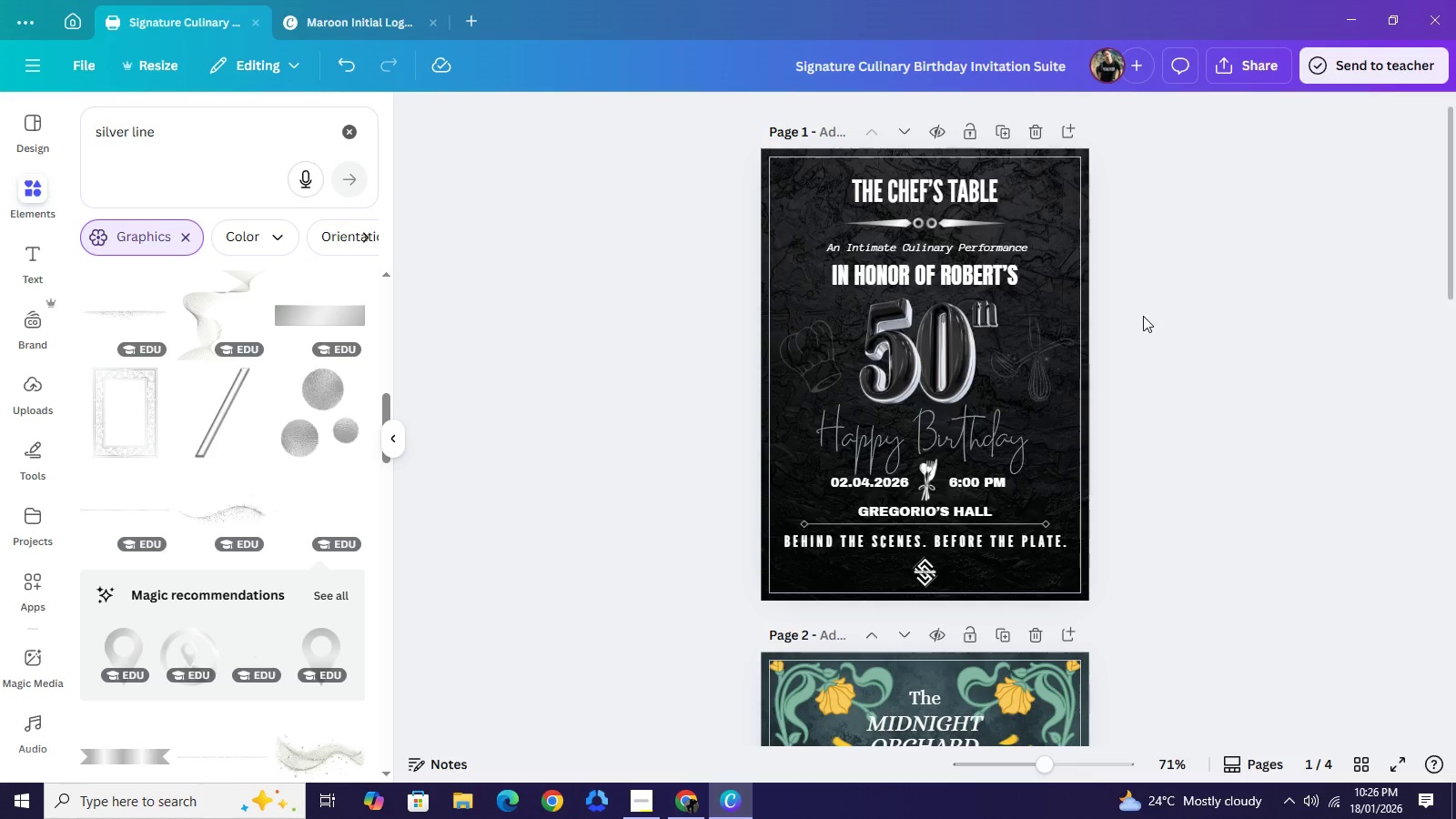 
wait(7.06)
 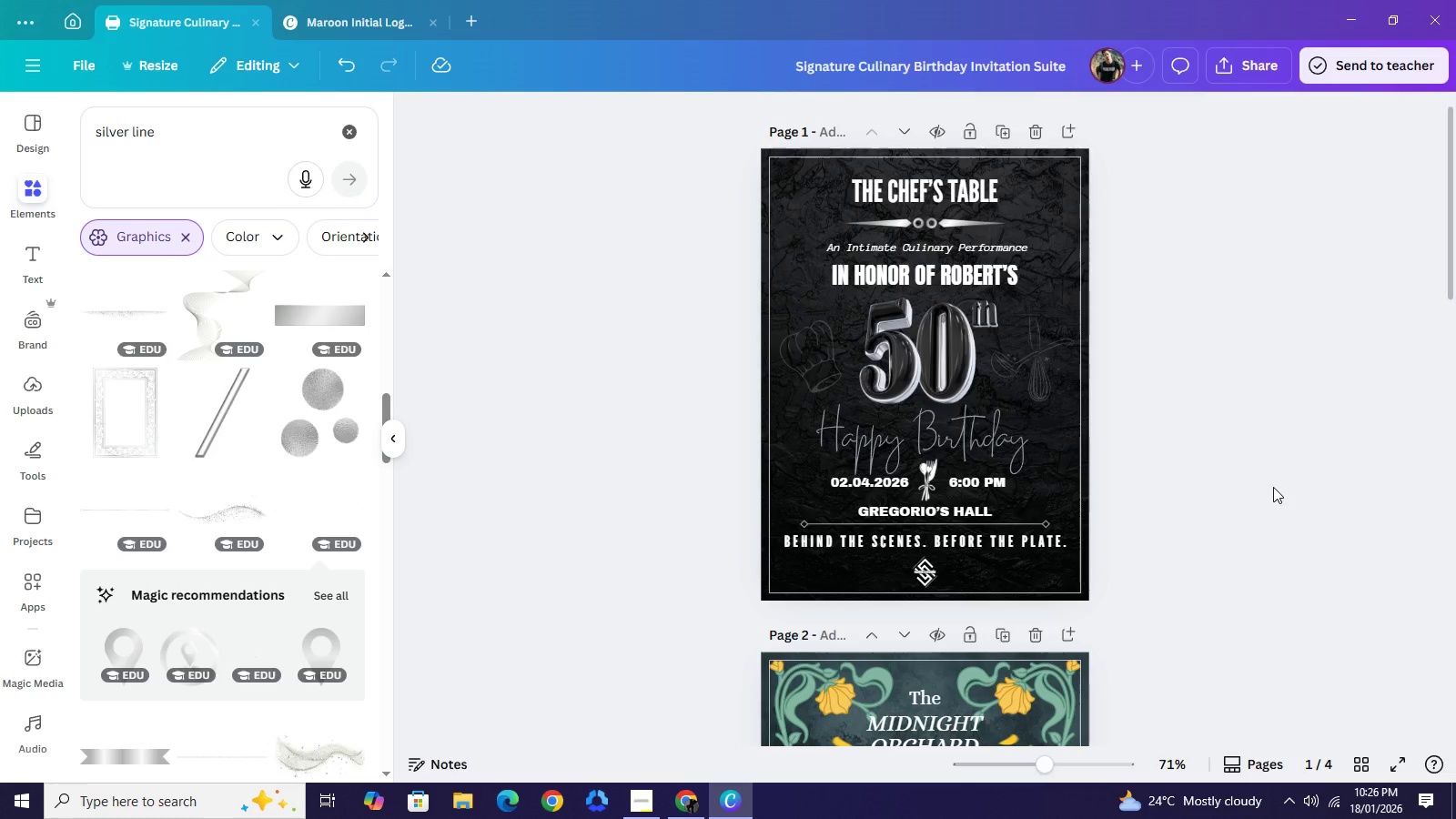 
left_click([1057, 192])
 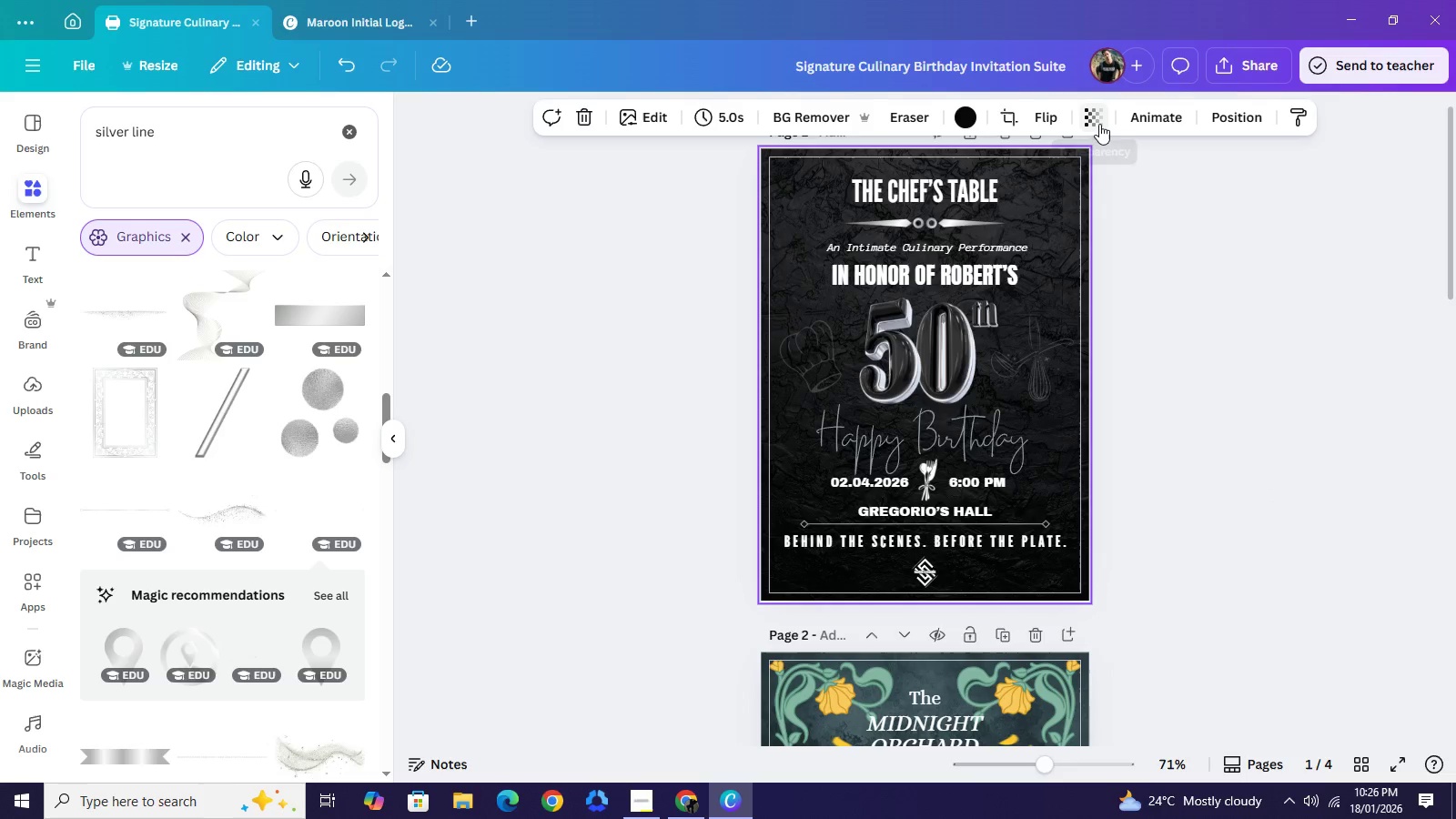 
left_click([1099, 124])
 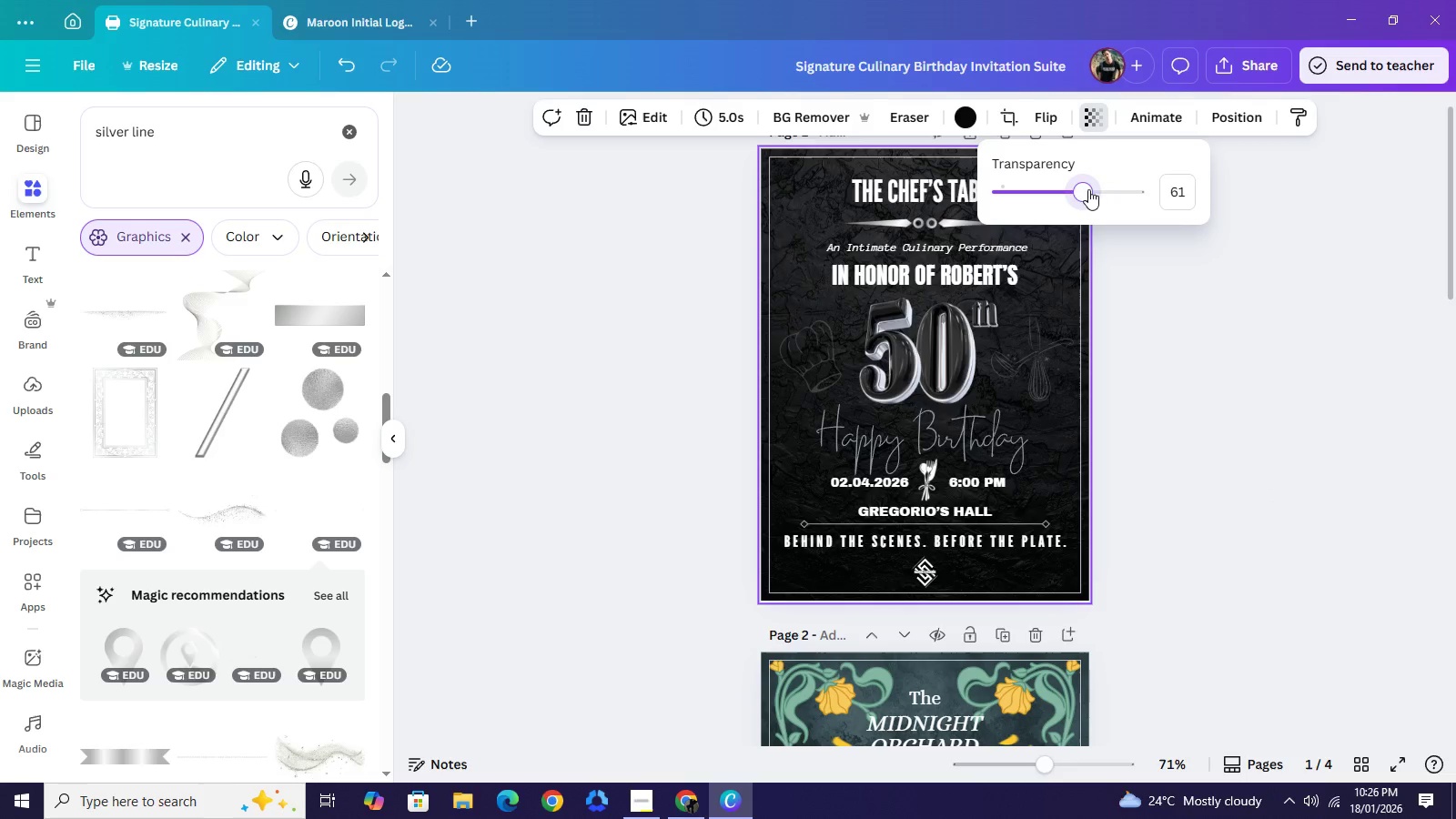 
left_click_drag(start_coordinate=[1088, 189], to_coordinate=[1061, 204])
 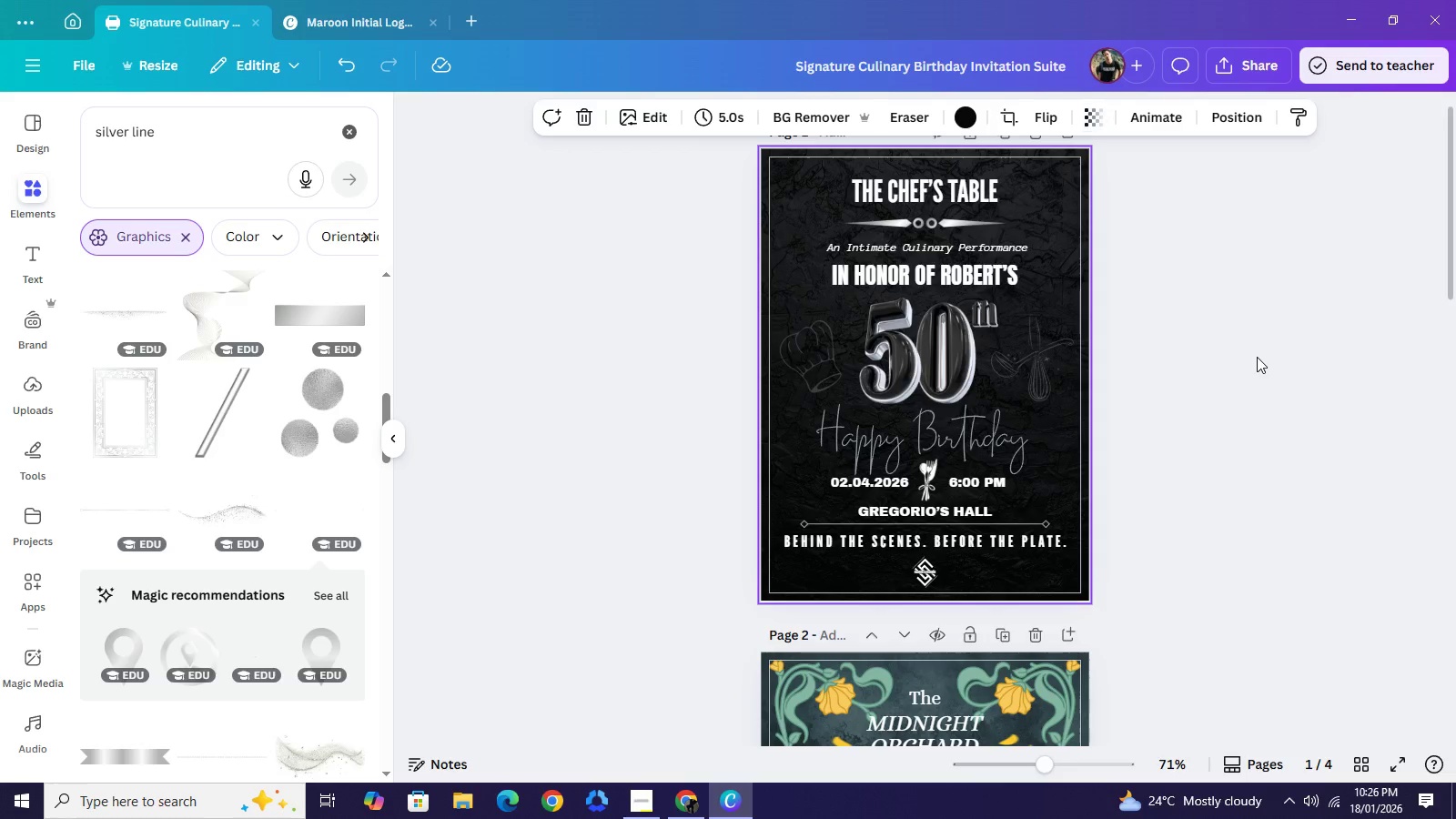 
left_click([1259, 357])
 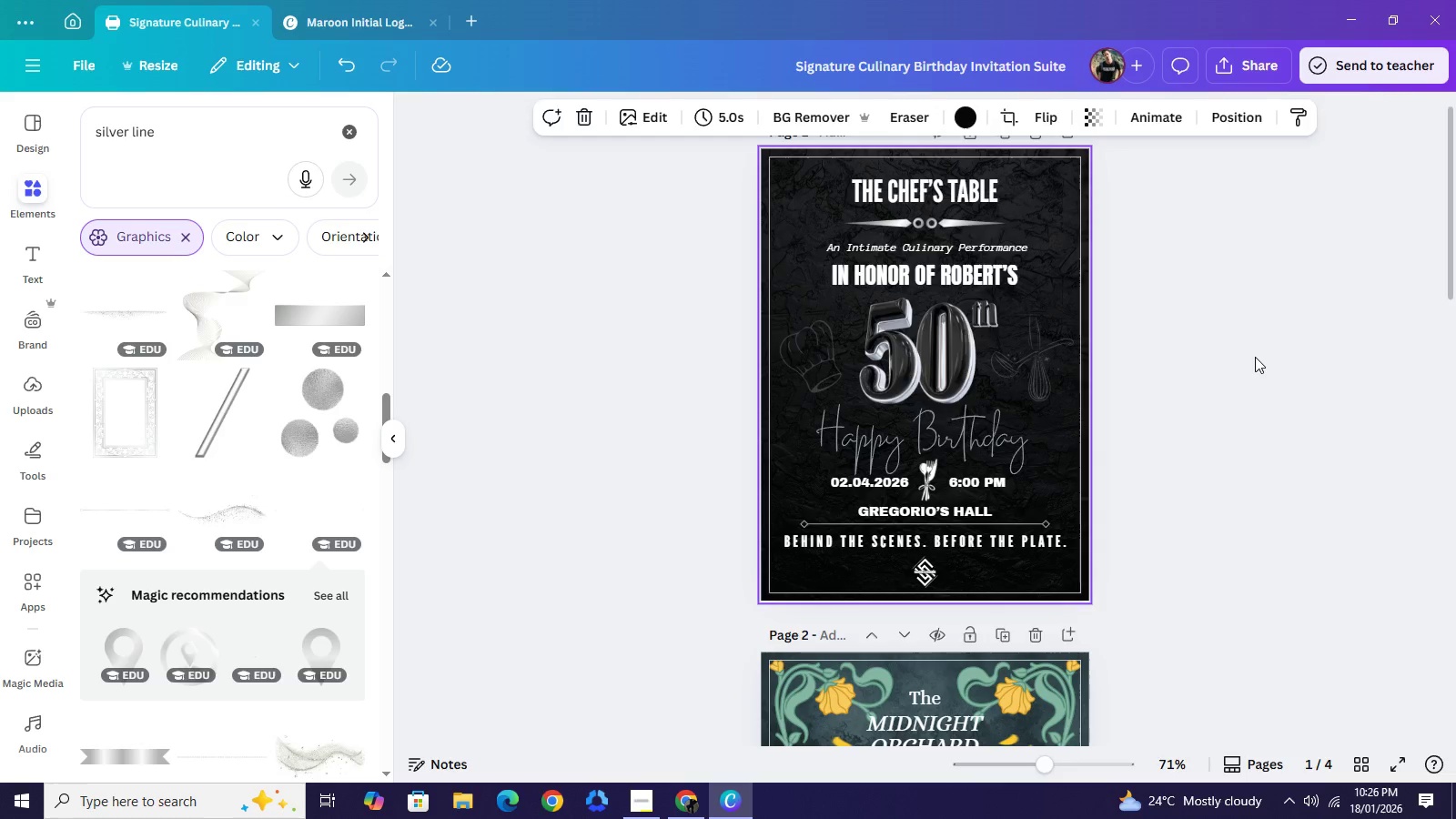 
left_click([1255, 357])
 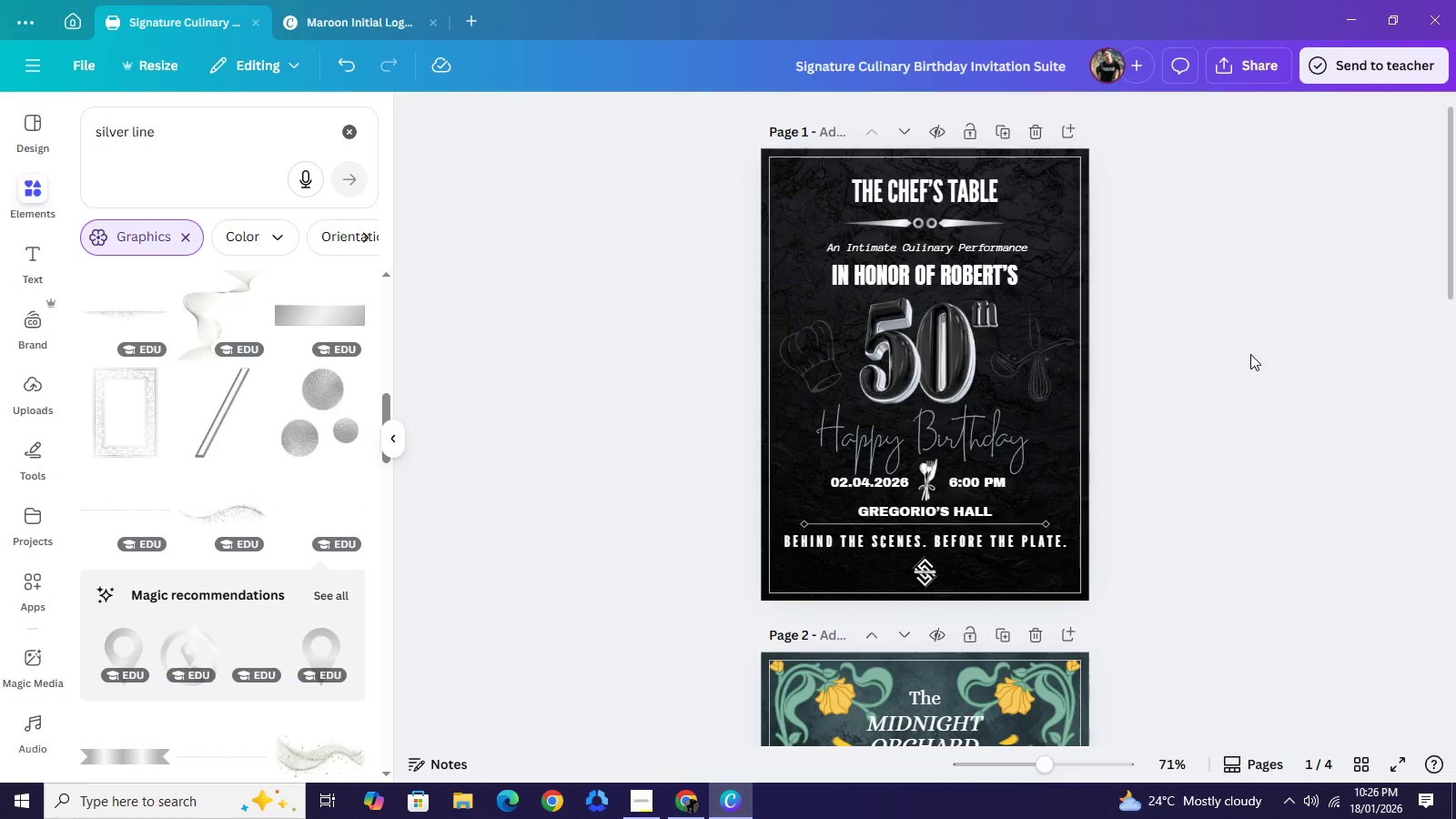 
left_click([1250, 354])
 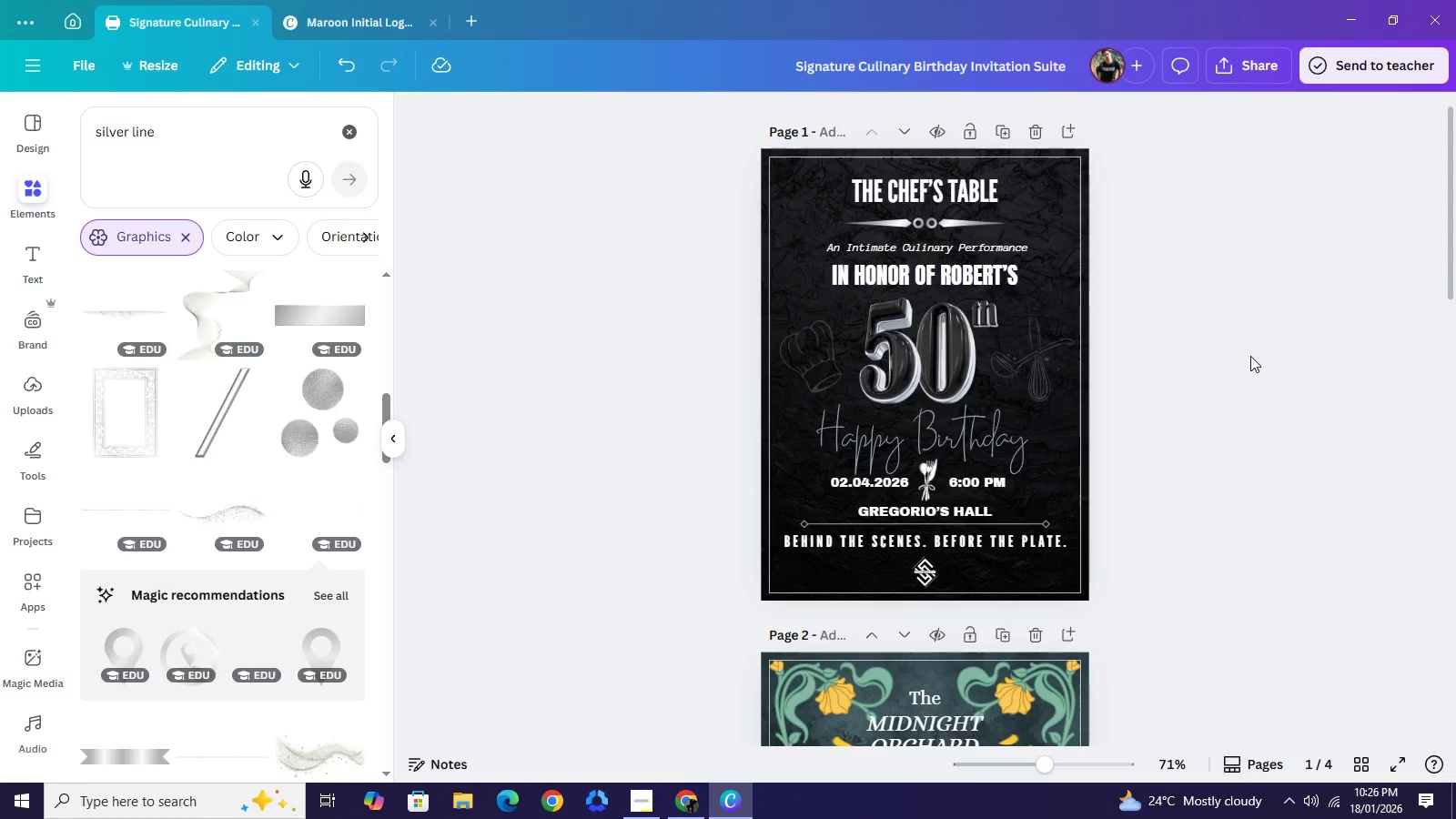 
scroll: coordinate [1220, 381], scroll_direction: down, amount: 10.0
 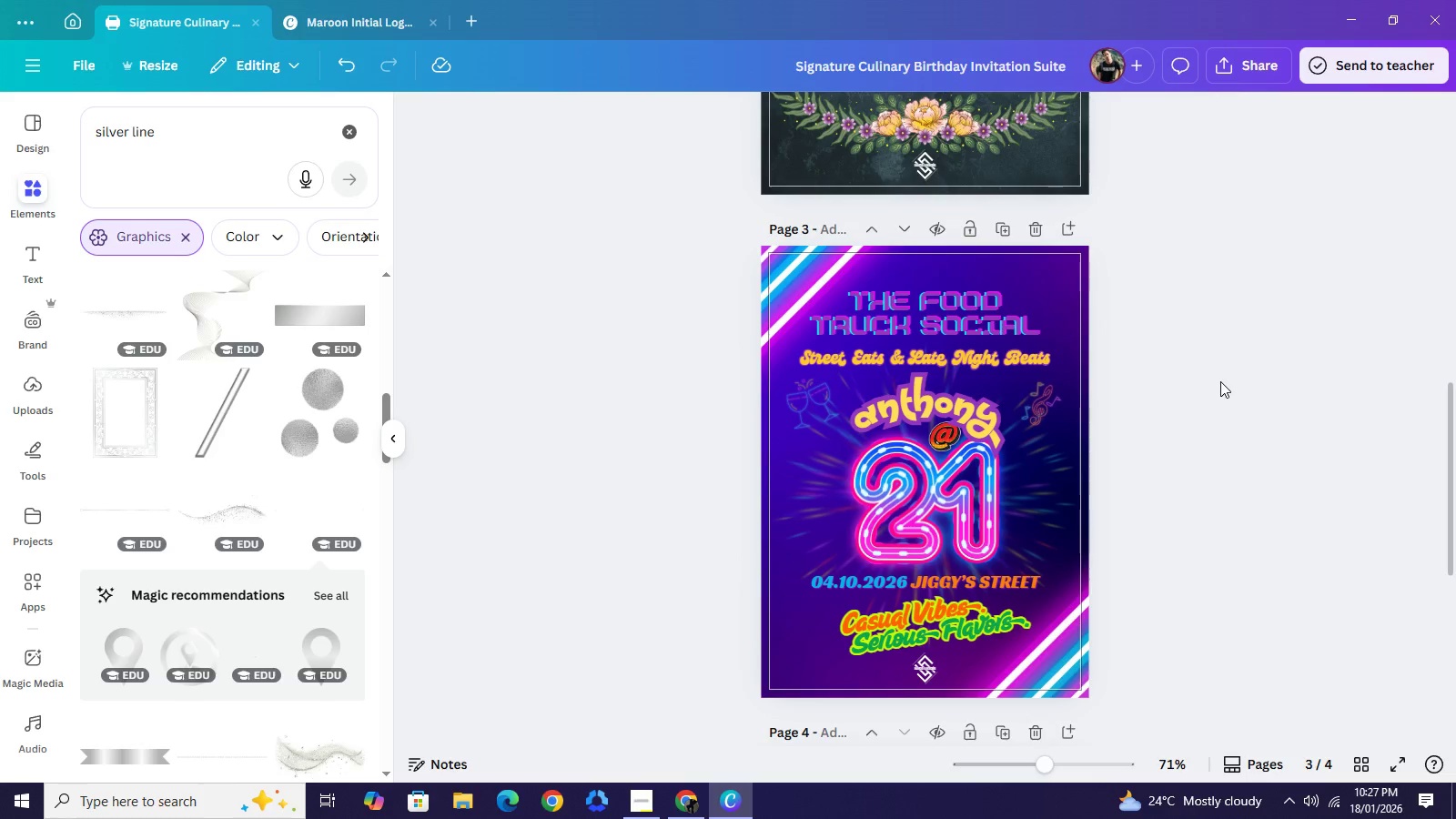 
wait(6.86)
 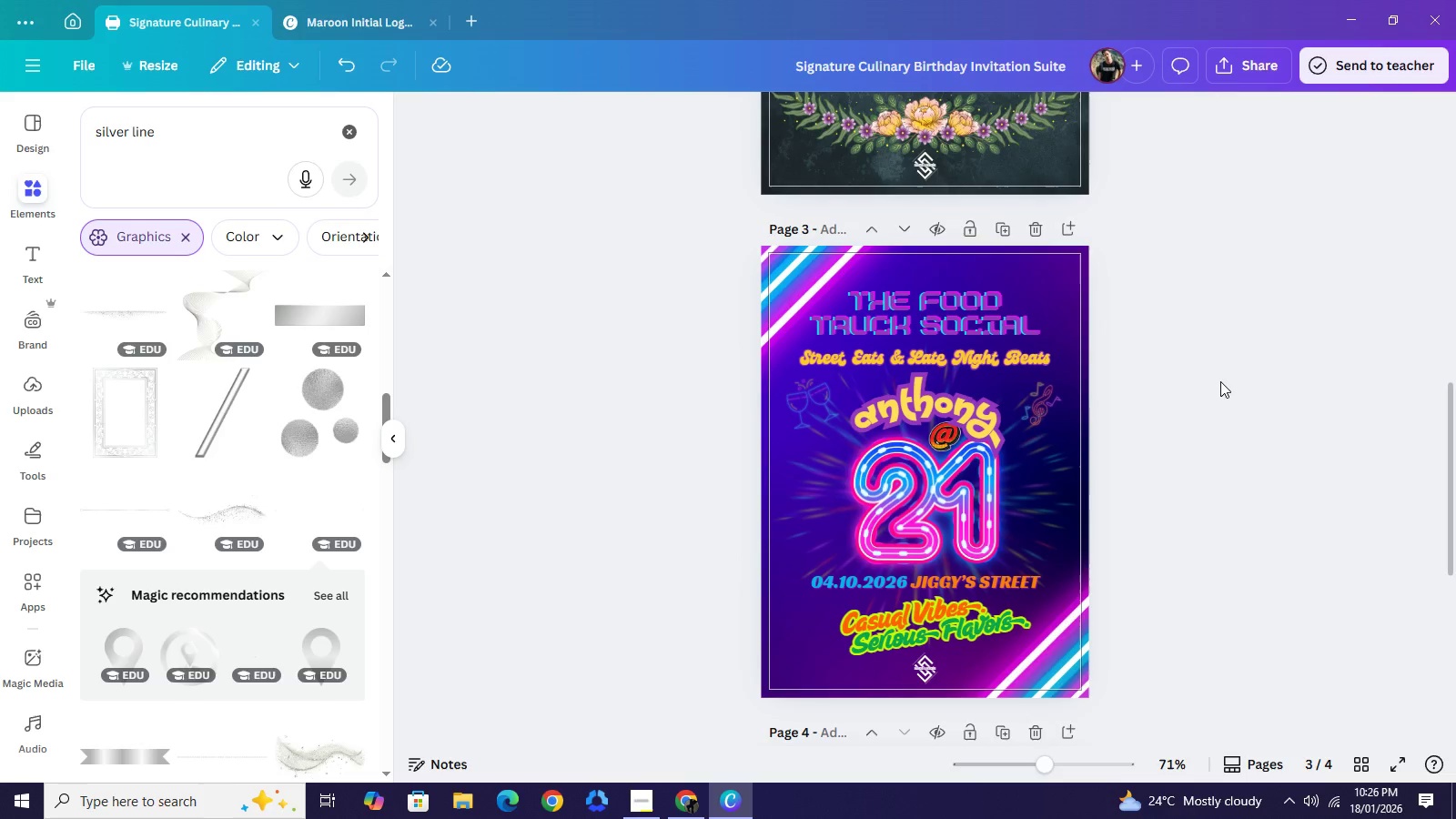 
scroll: coordinate [1218, 384], scroll_direction: down, amount: 1.0
 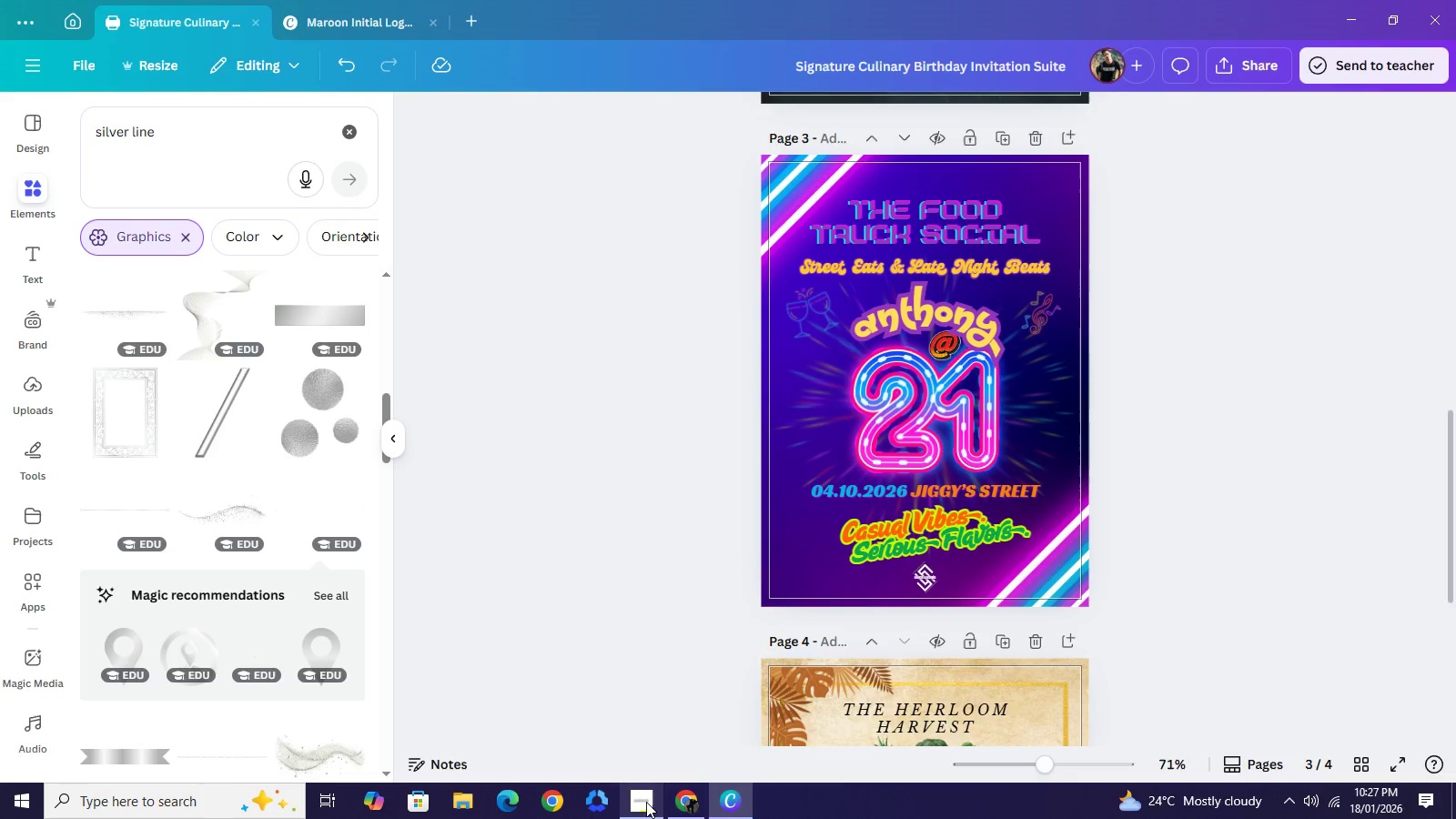 
left_click([646, 802])